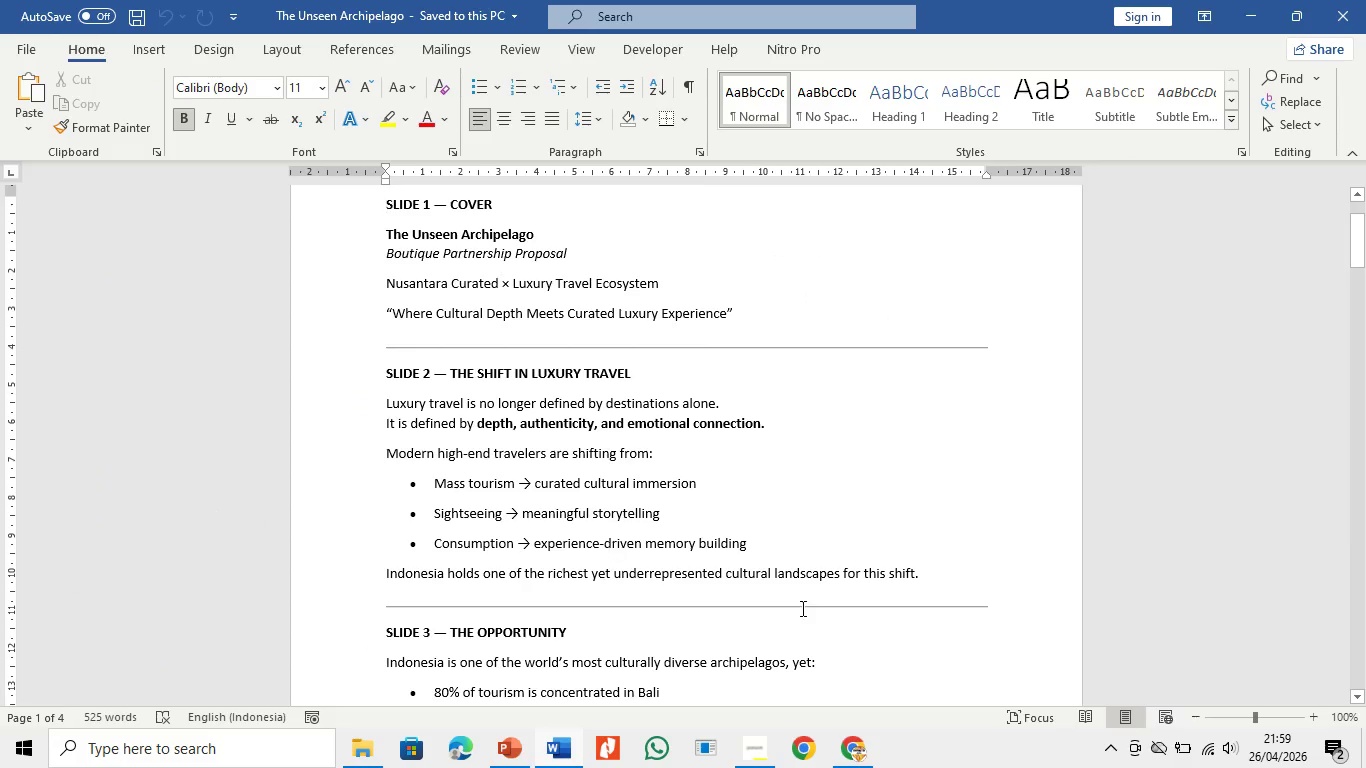 
scroll: coordinate [801, 609], scroll_direction: down, amount: 10.0
 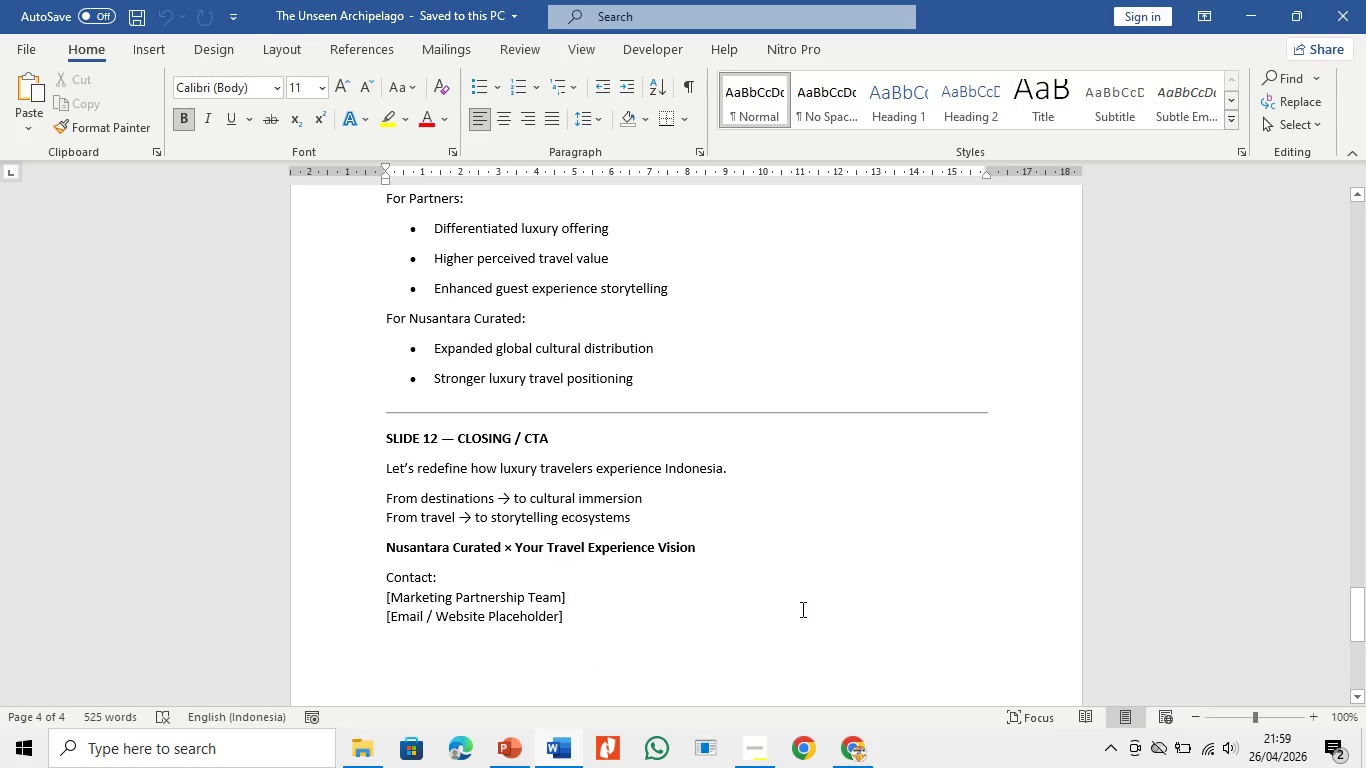 
scroll: coordinate [801, 609], scroll_direction: up, amount: 32.0
 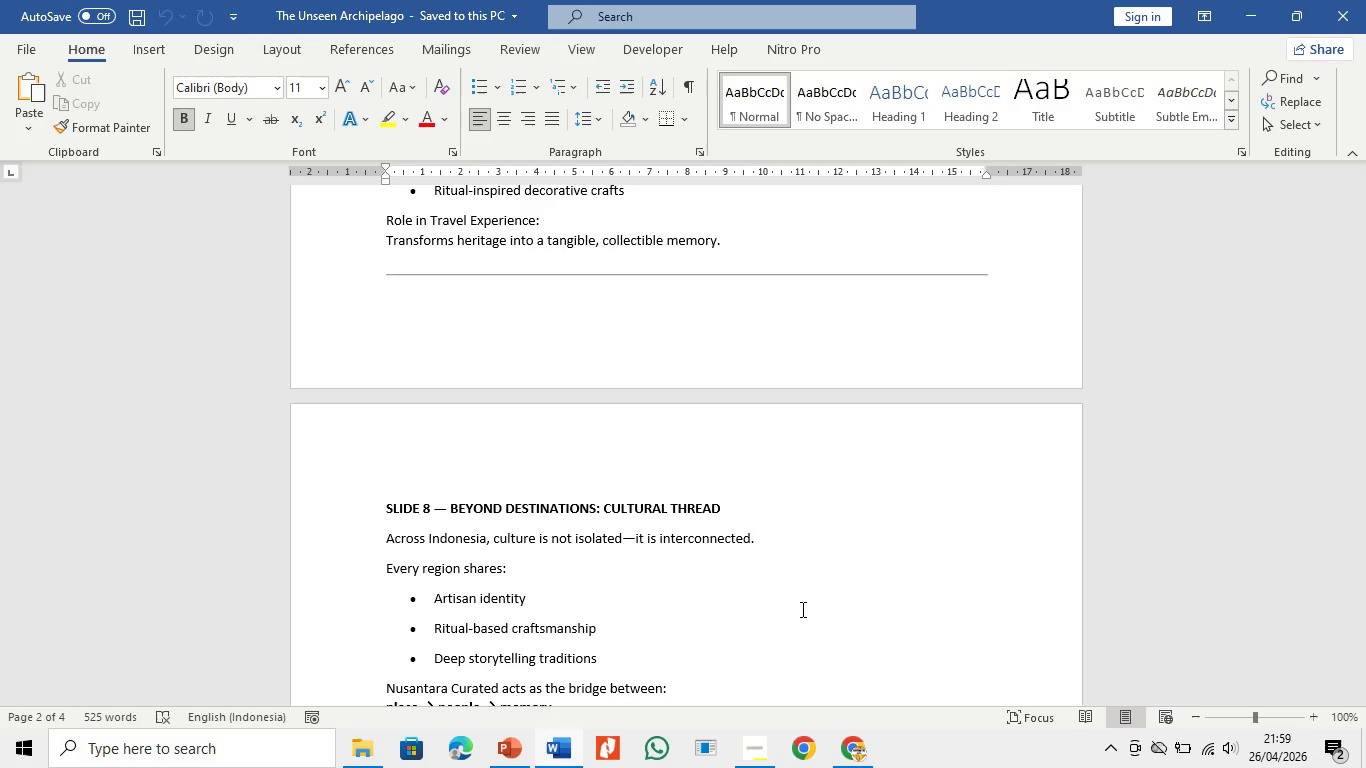 
wait(6.62)
 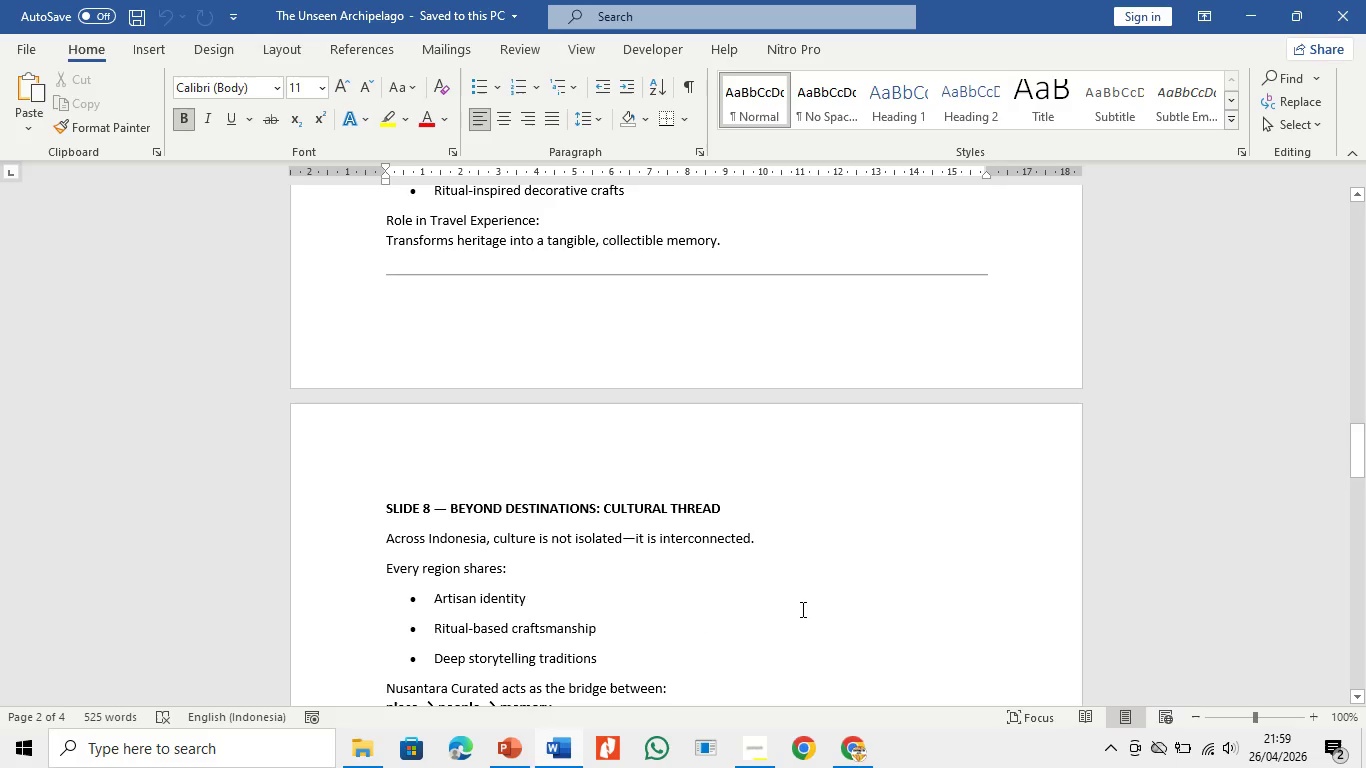 
left_click([745, 757])